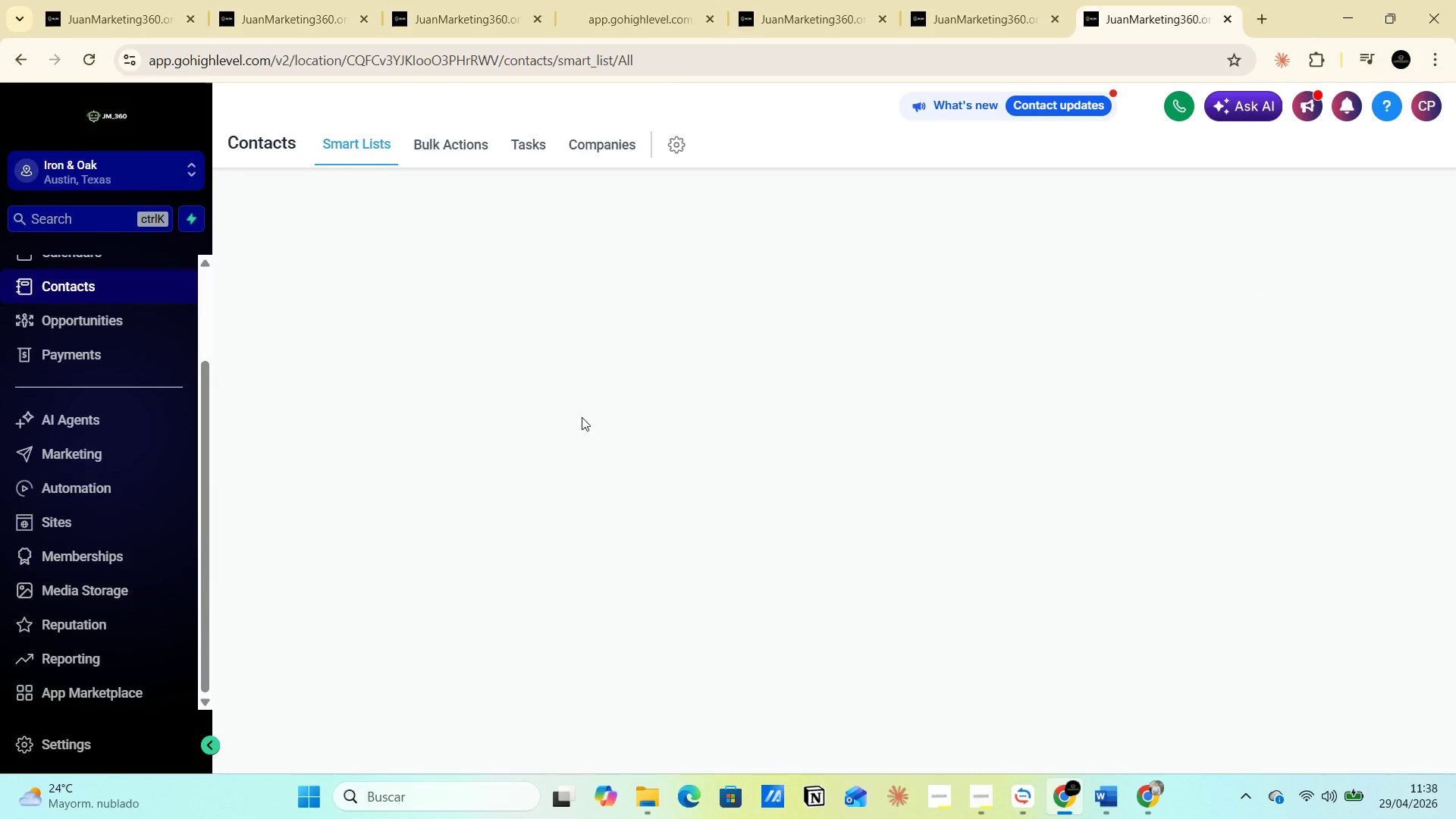 
left_click([441, 207])
 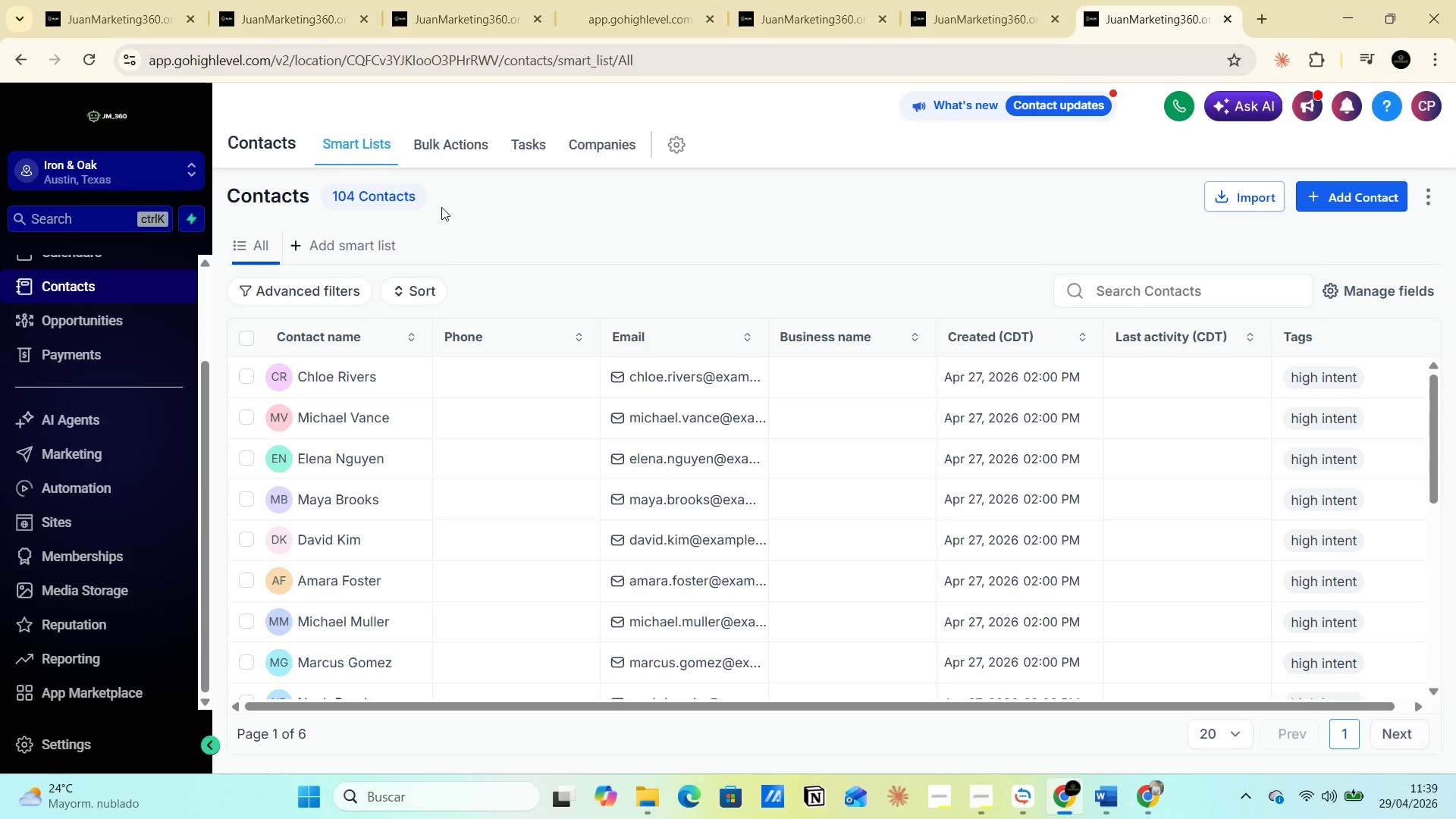 
wait(28.42)
 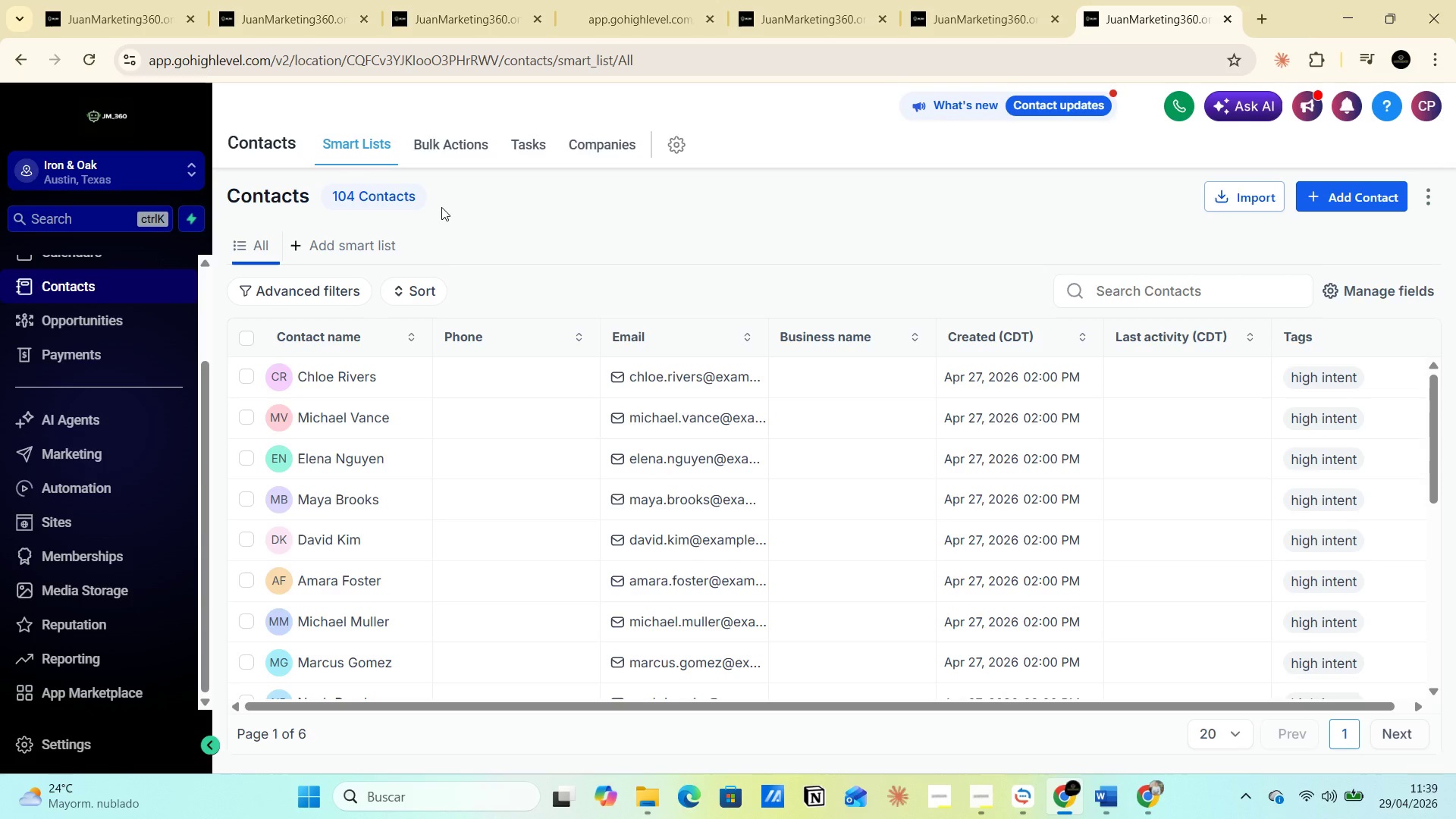 
left_click([248, 338])
 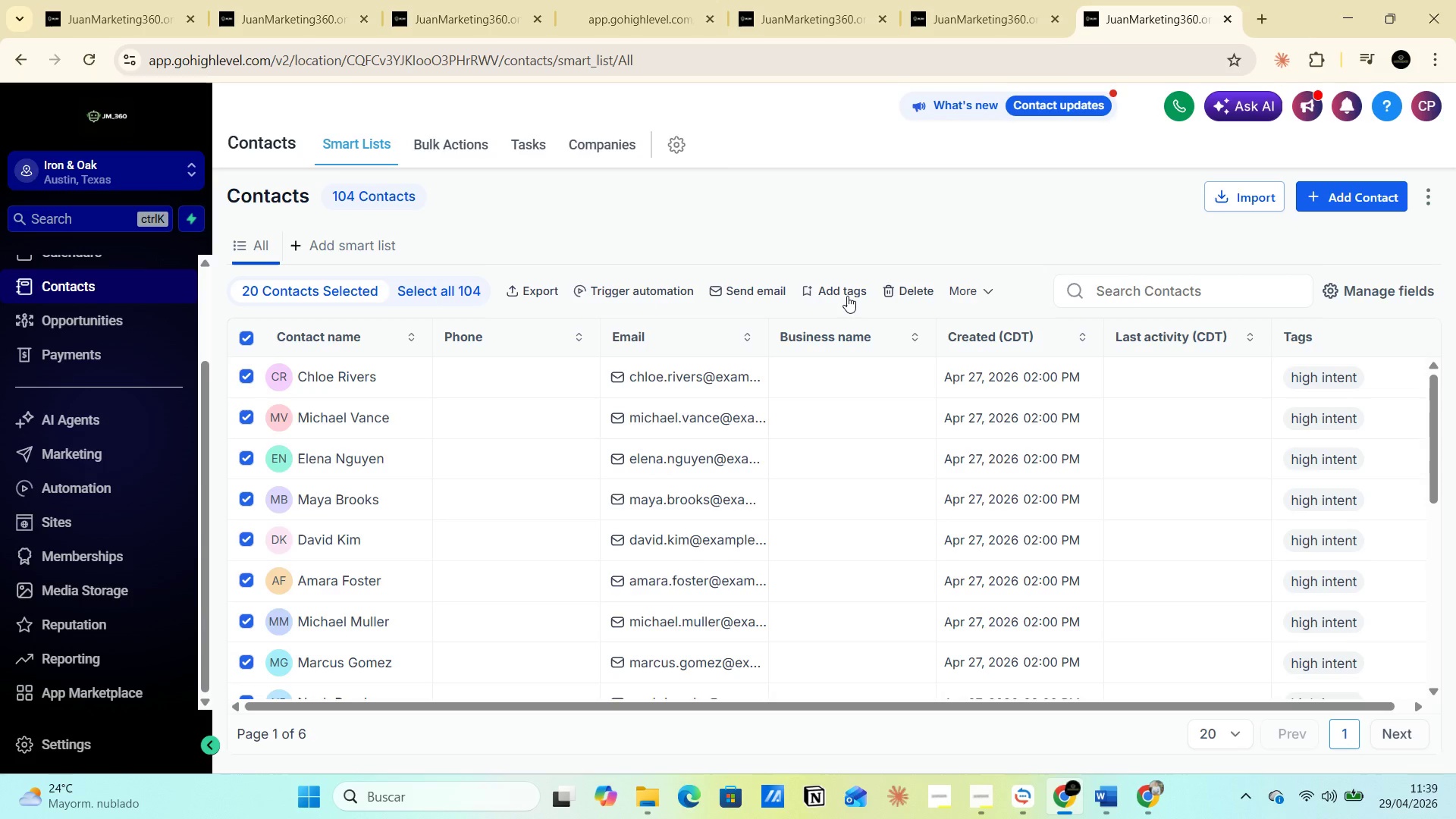 
wait(10.78)
 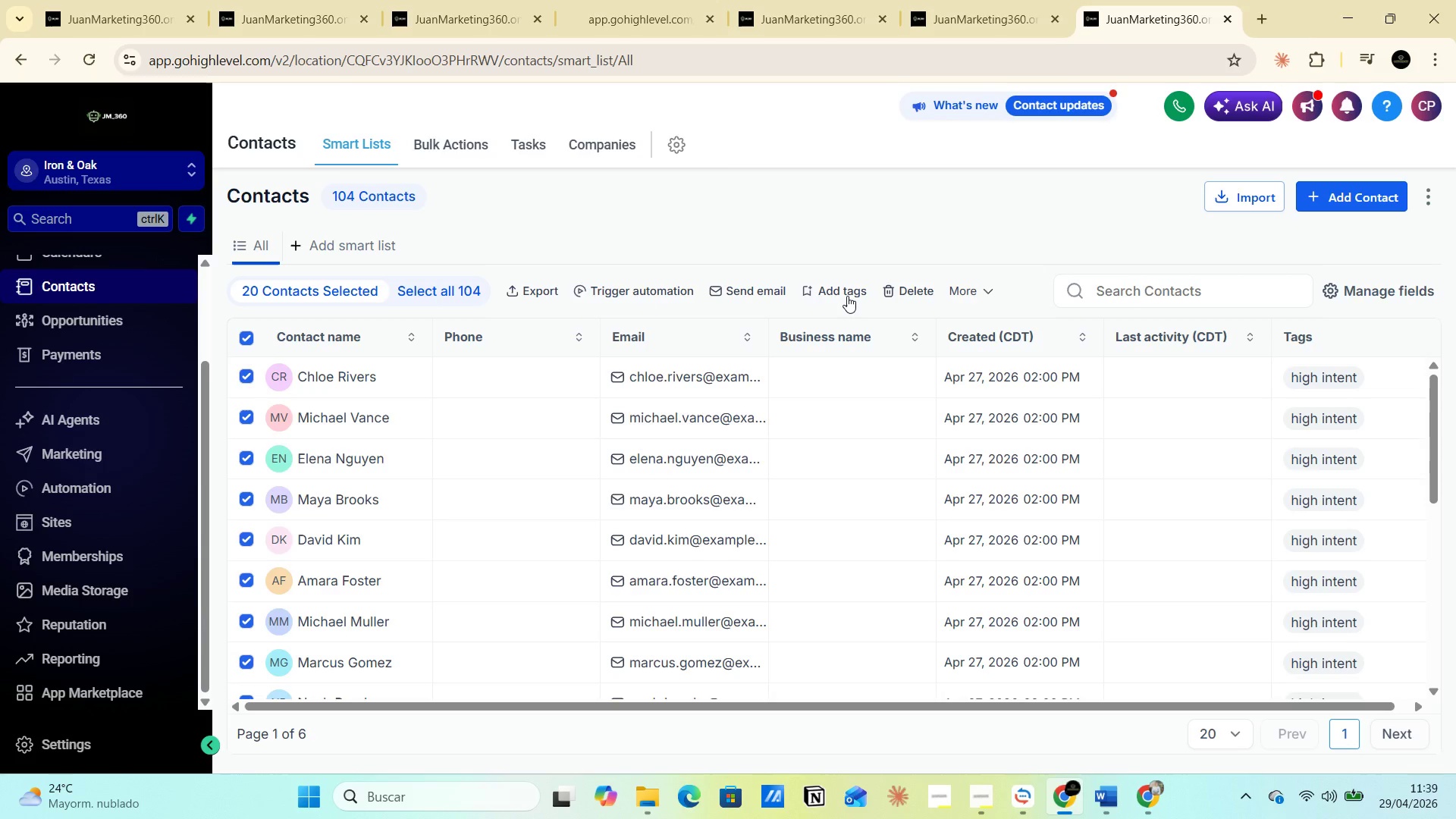 
left_click([847, 296])
 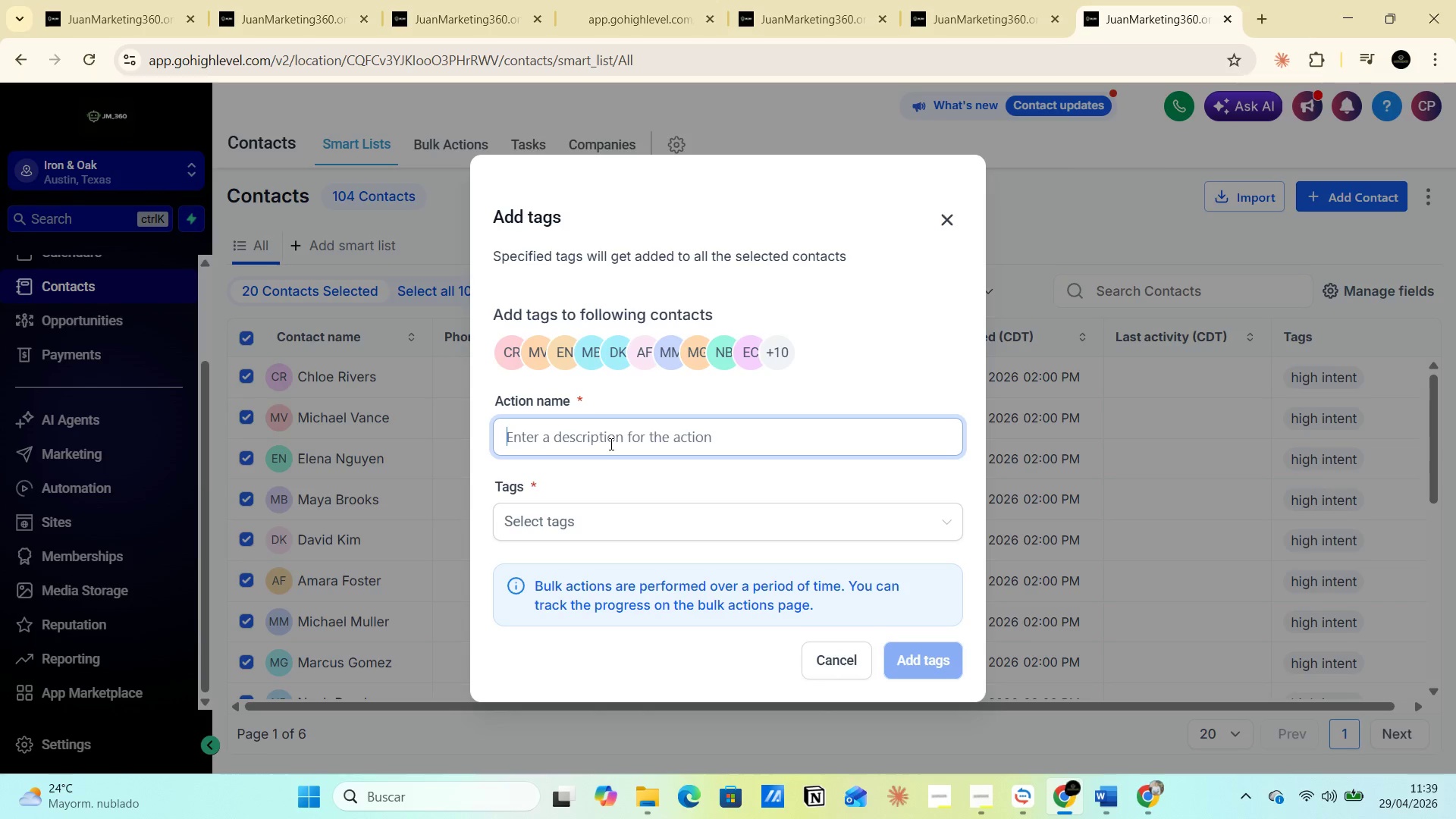 
left_click([599, 528])
 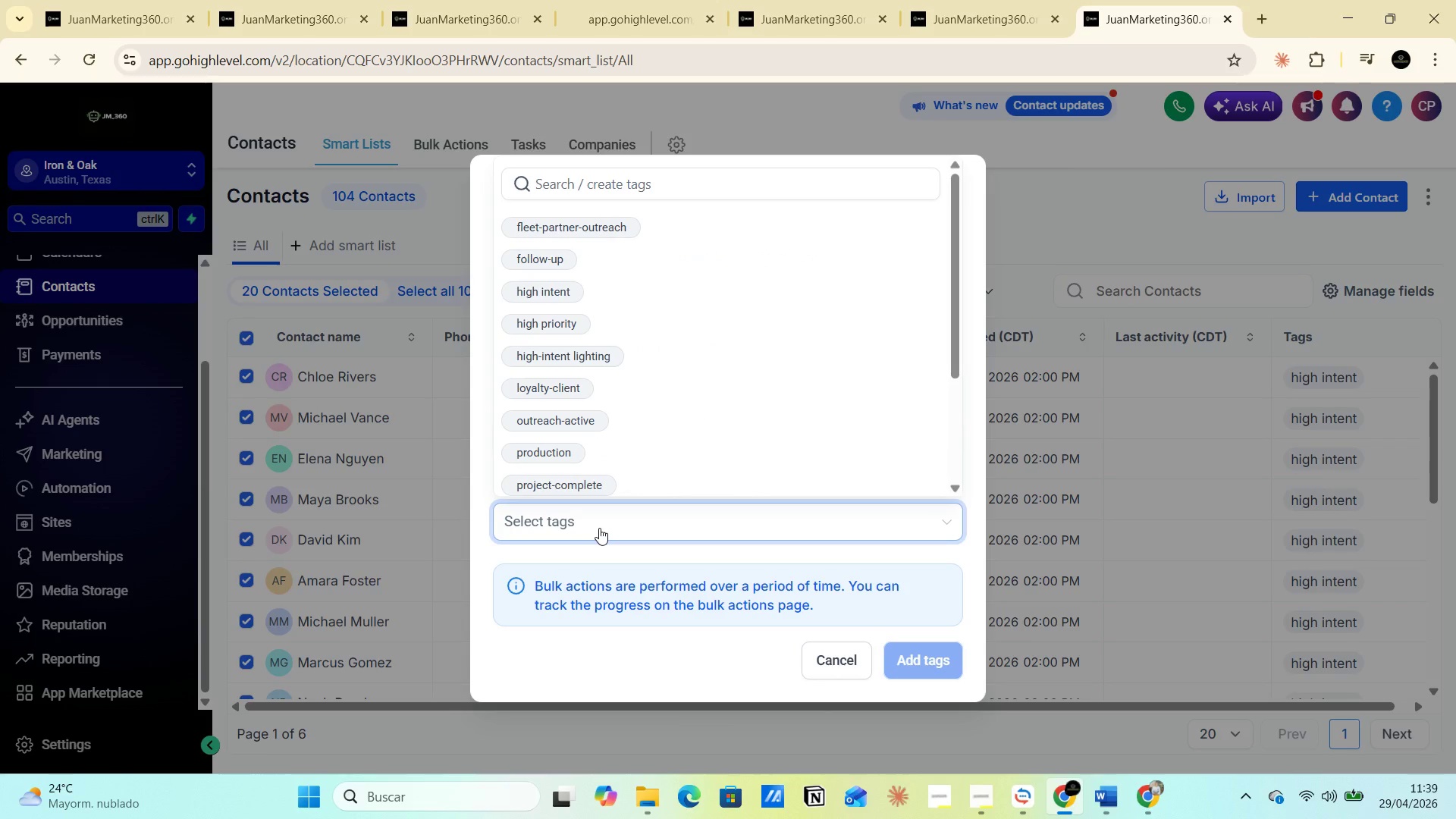 
wait(8.26)
 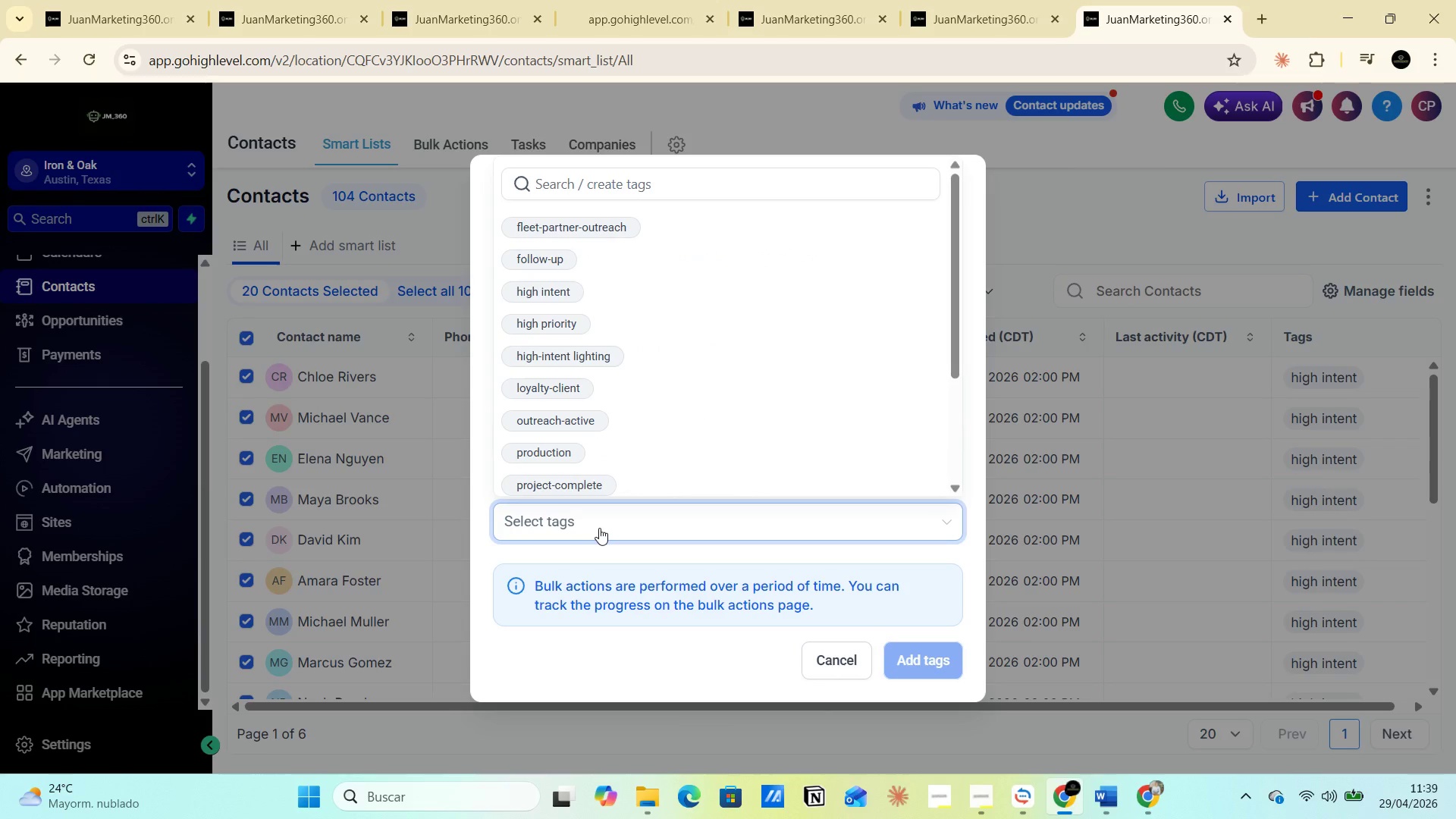 
left_click([1037, 228])
 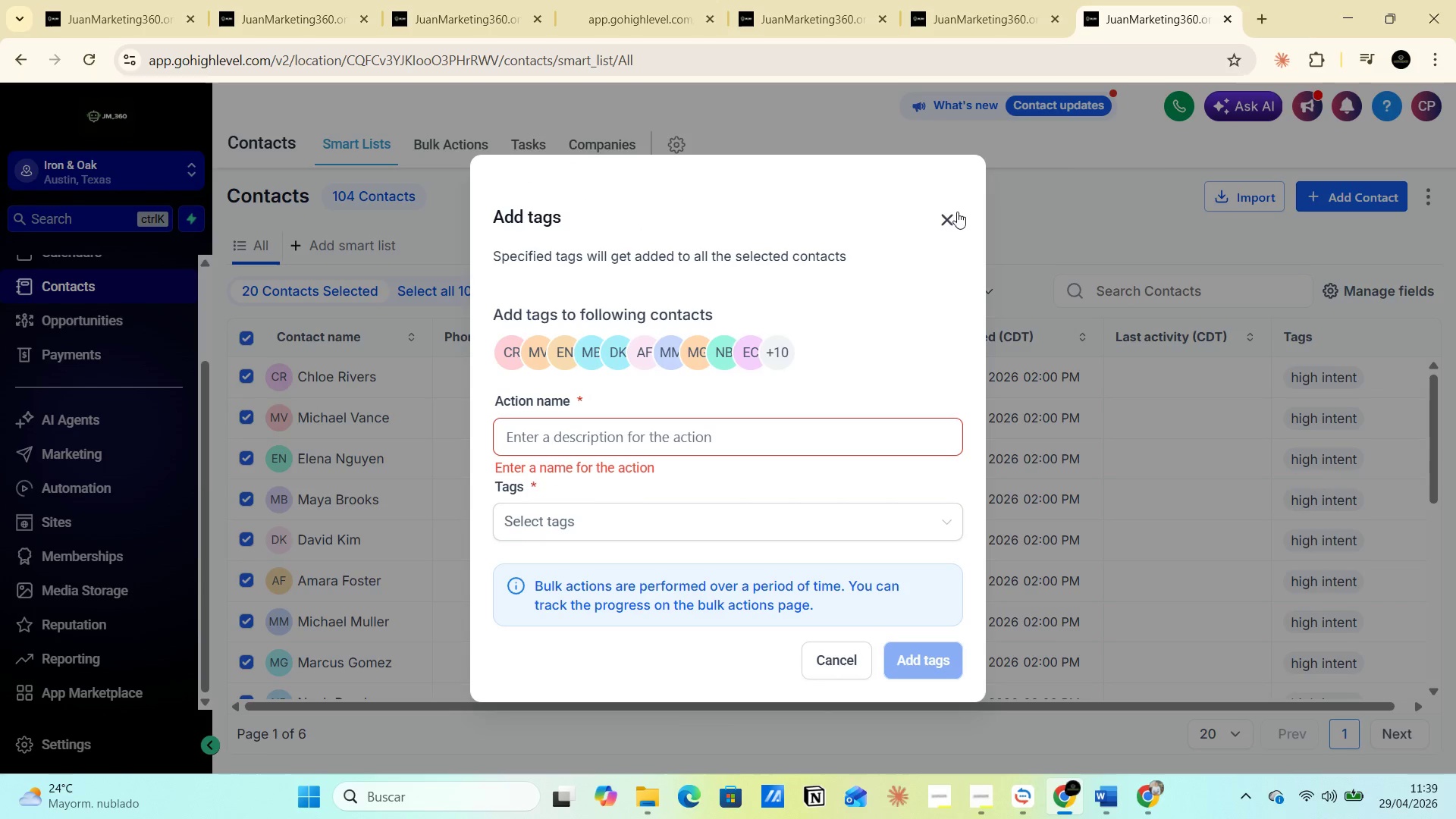 
left_click([947, 222])
 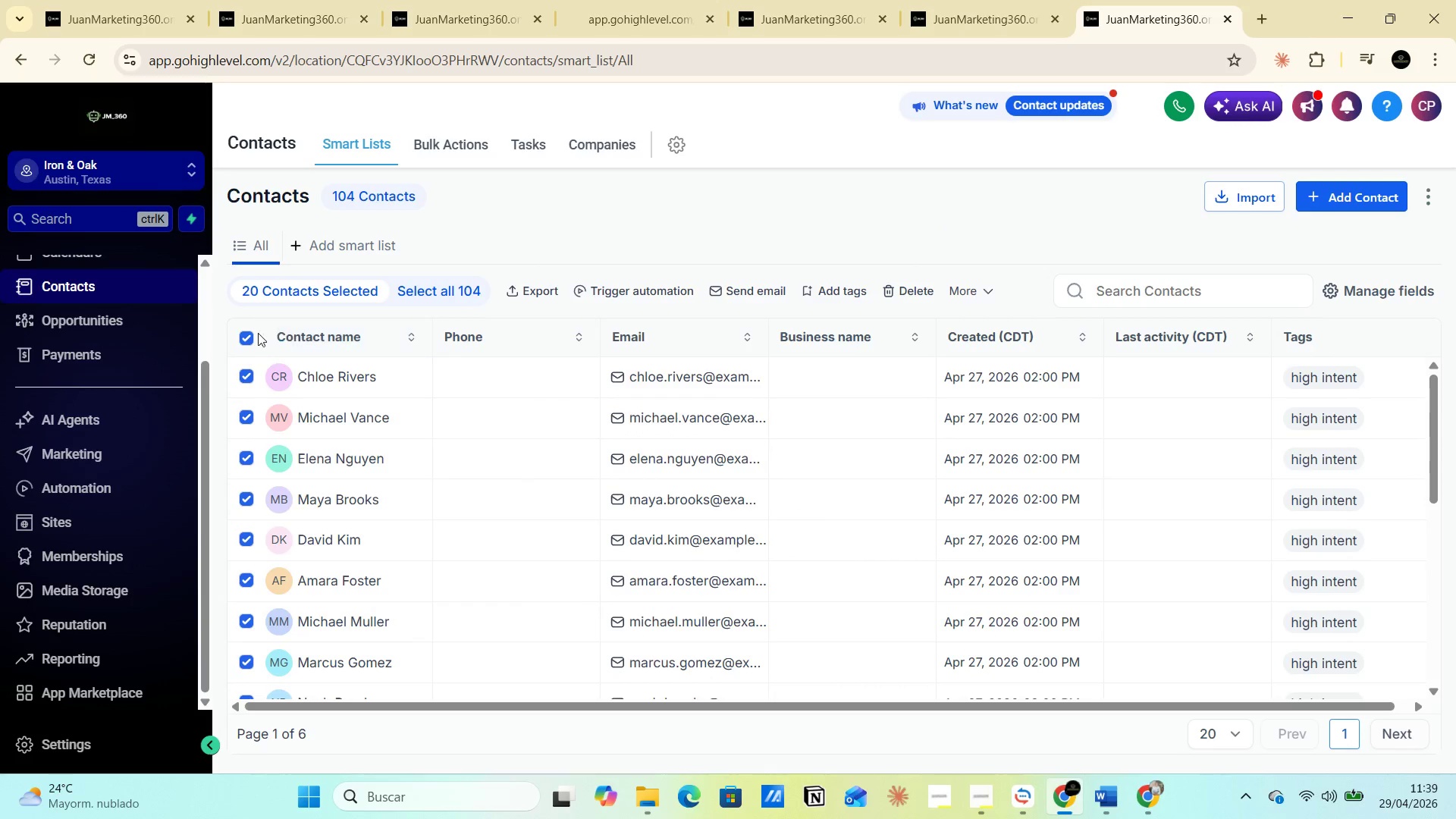 
left_click([243, 333])
 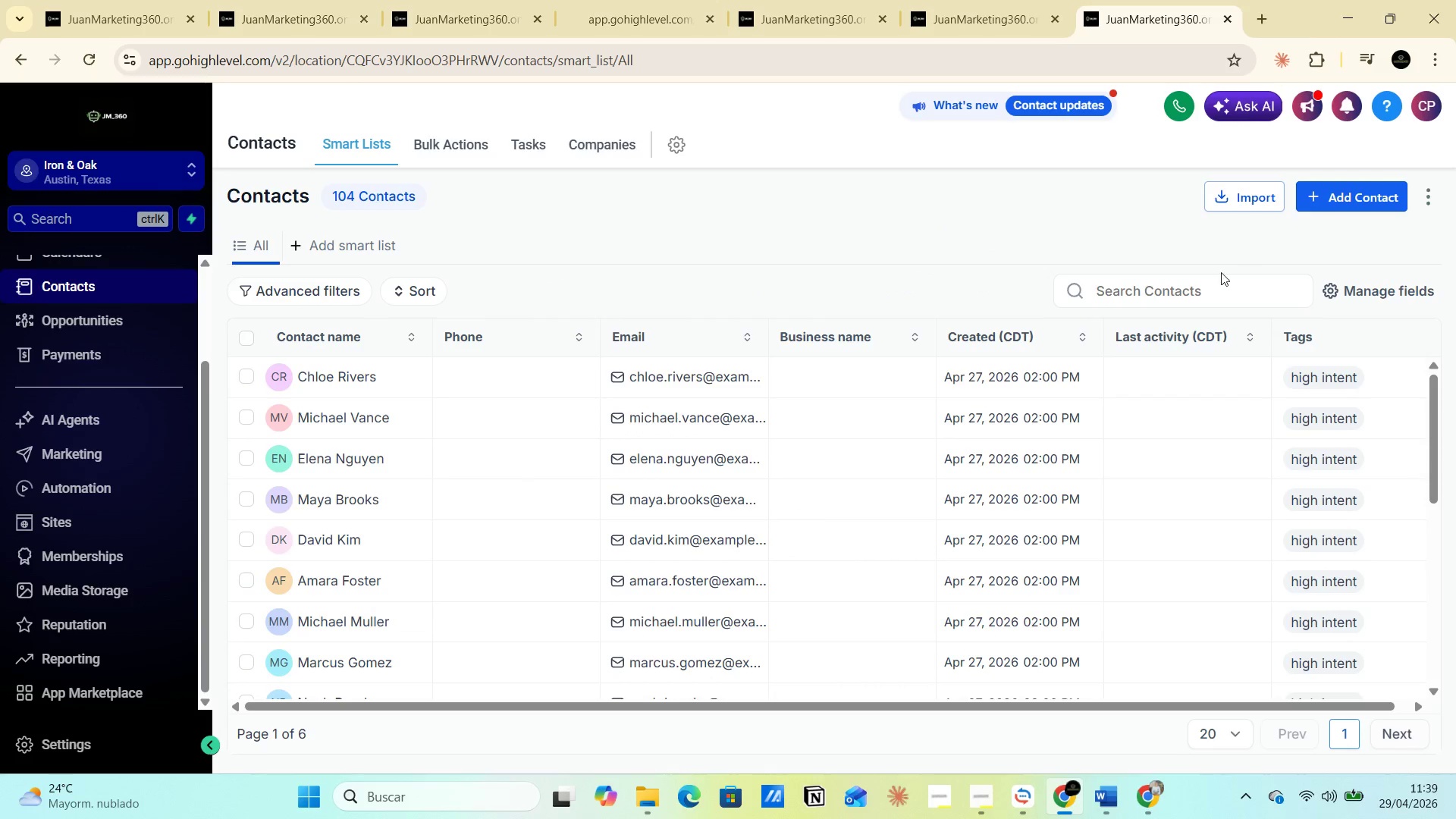 
wait(8.08)
 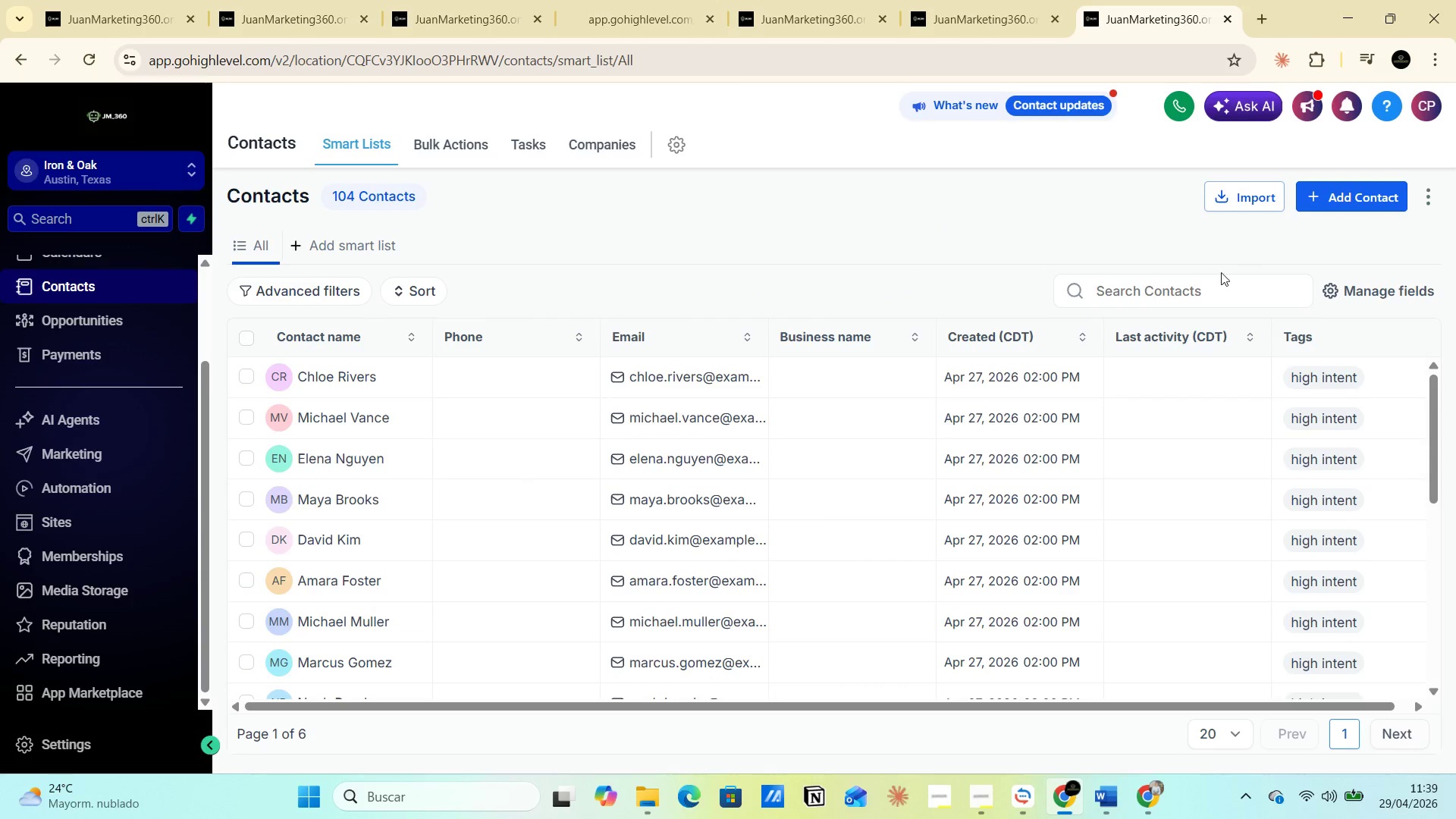 
key(PrintScreen)
 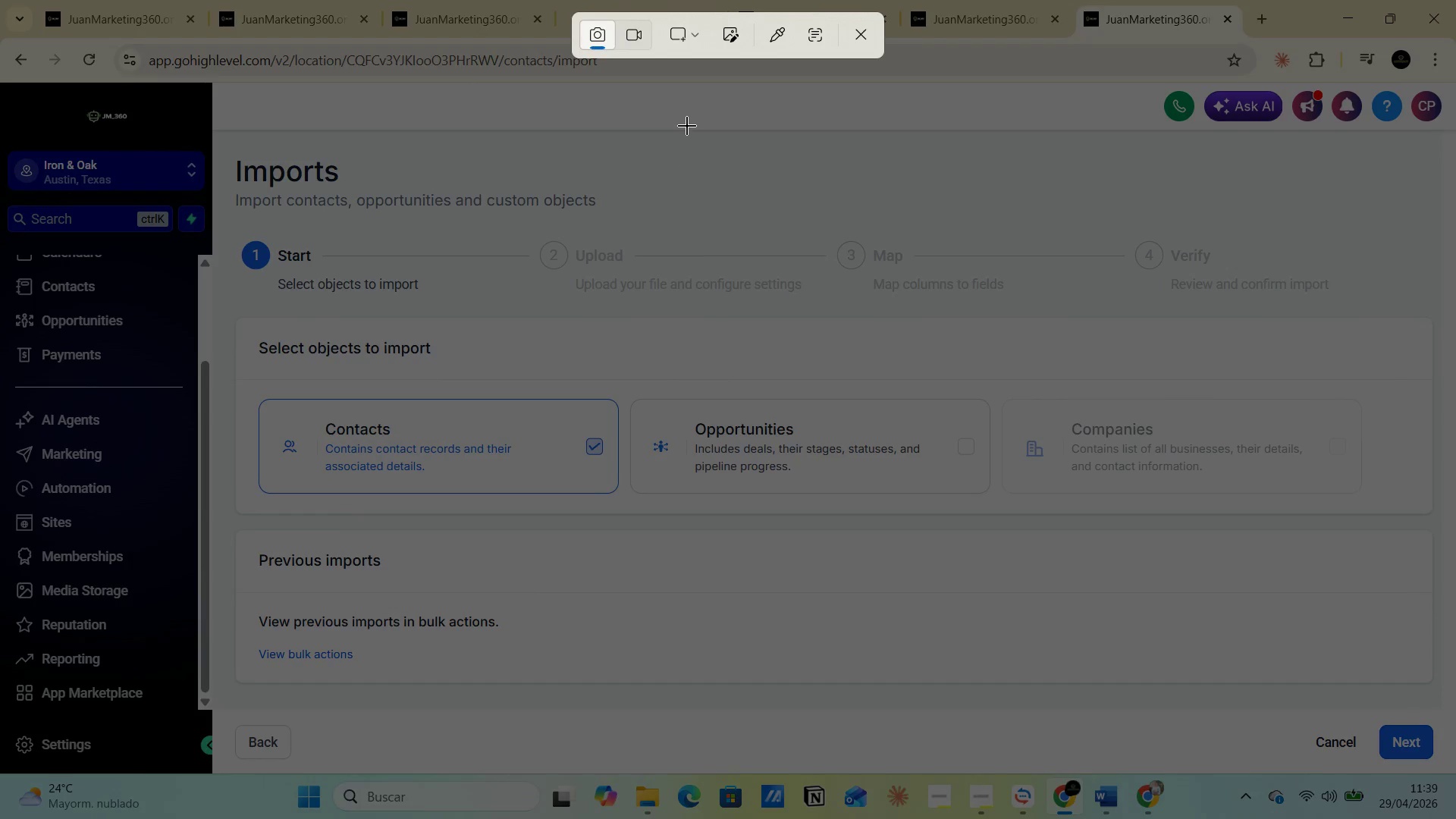 
left_click([689, 49])
 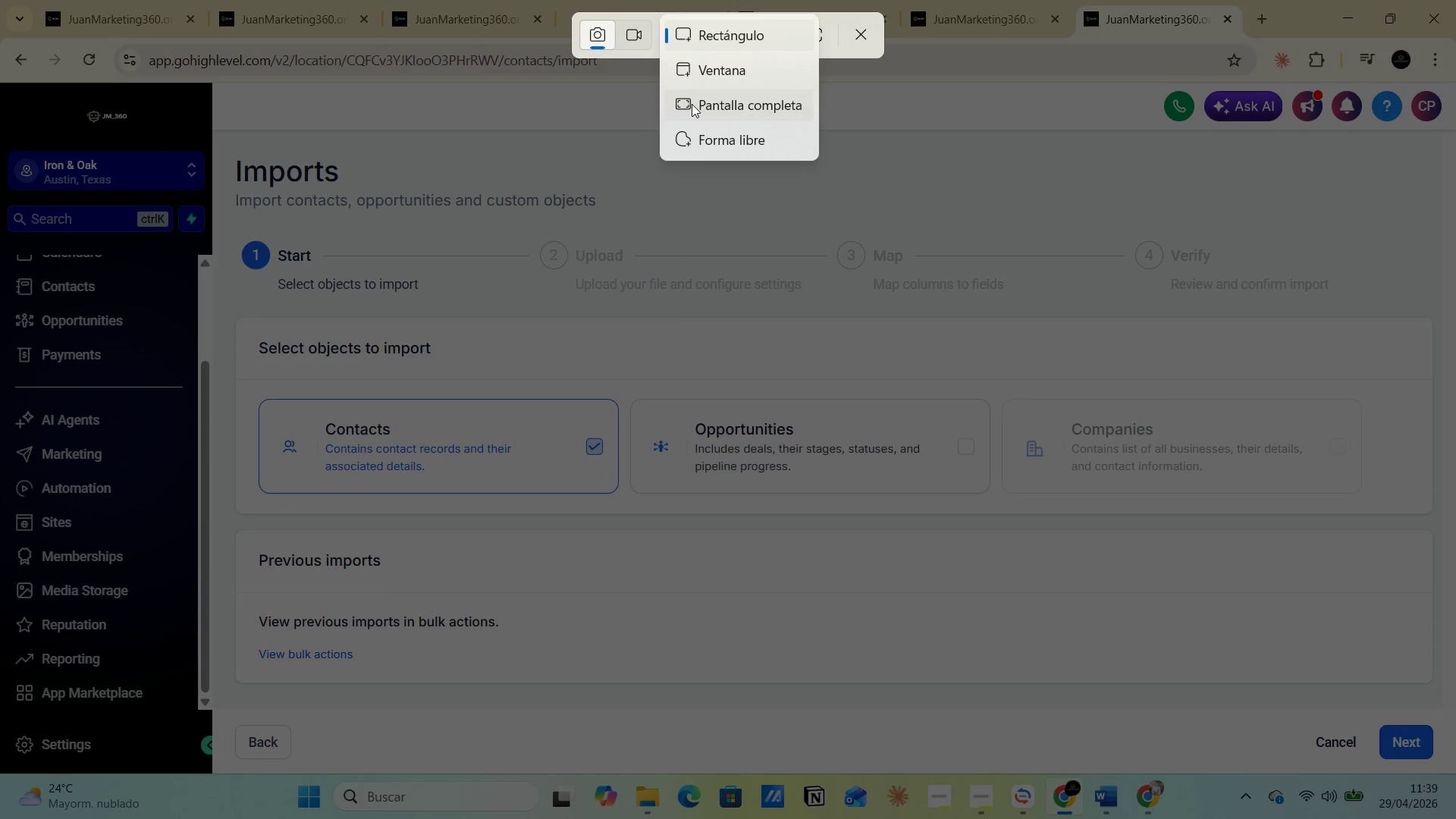 
left_click([692, 107])
 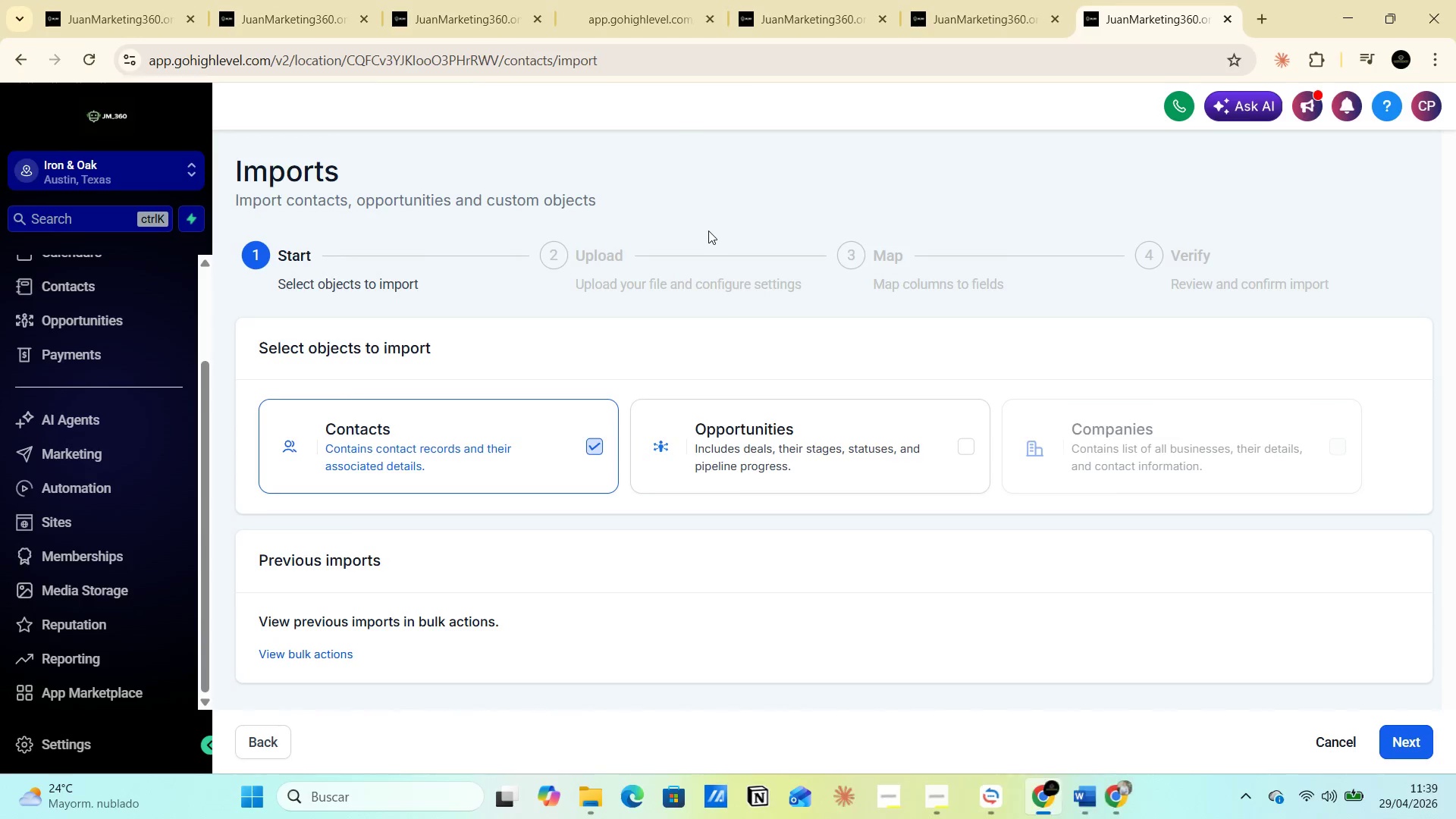 
key(Alt+AltLeft)
 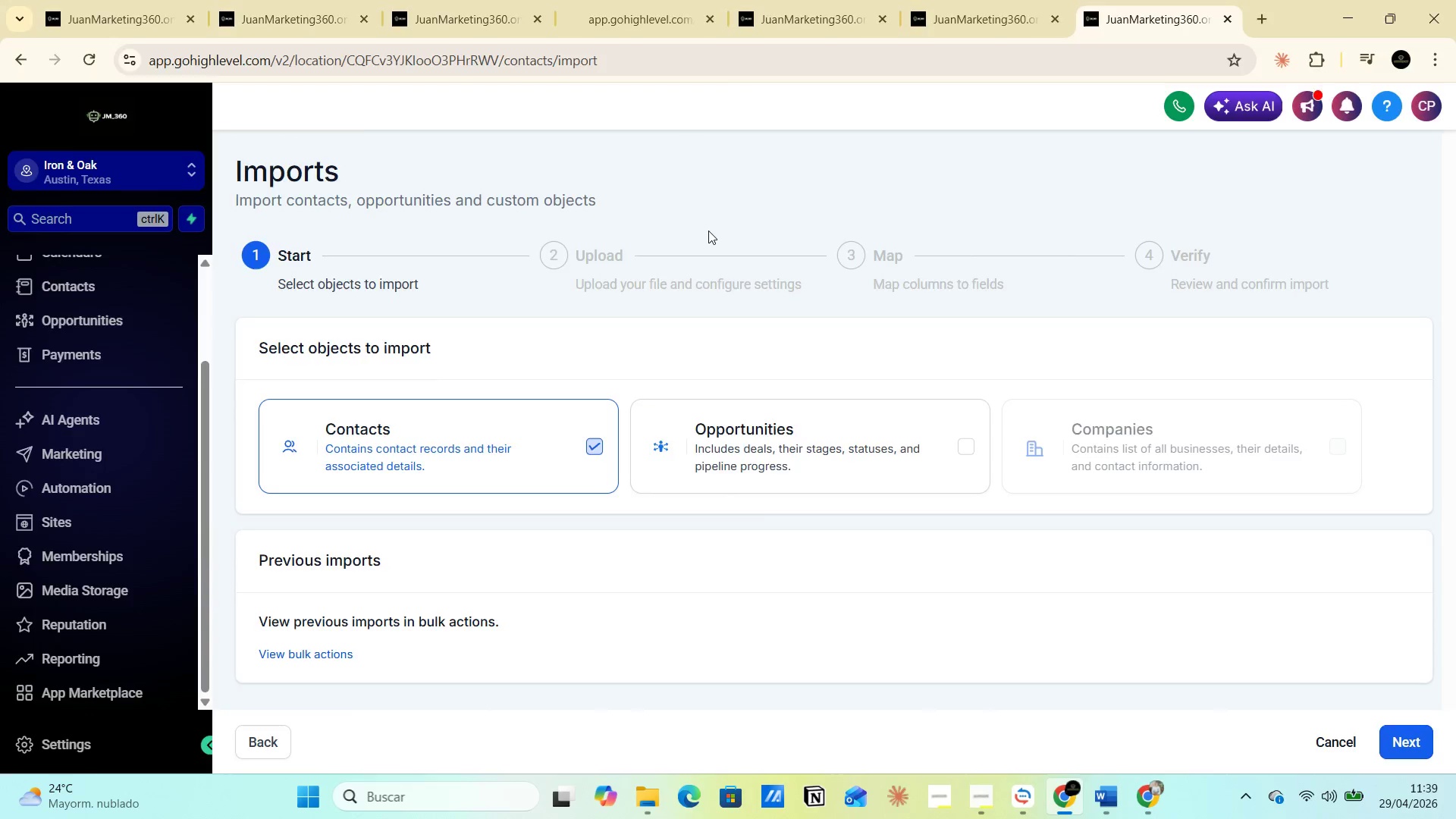 
key(Alt+Tab)